 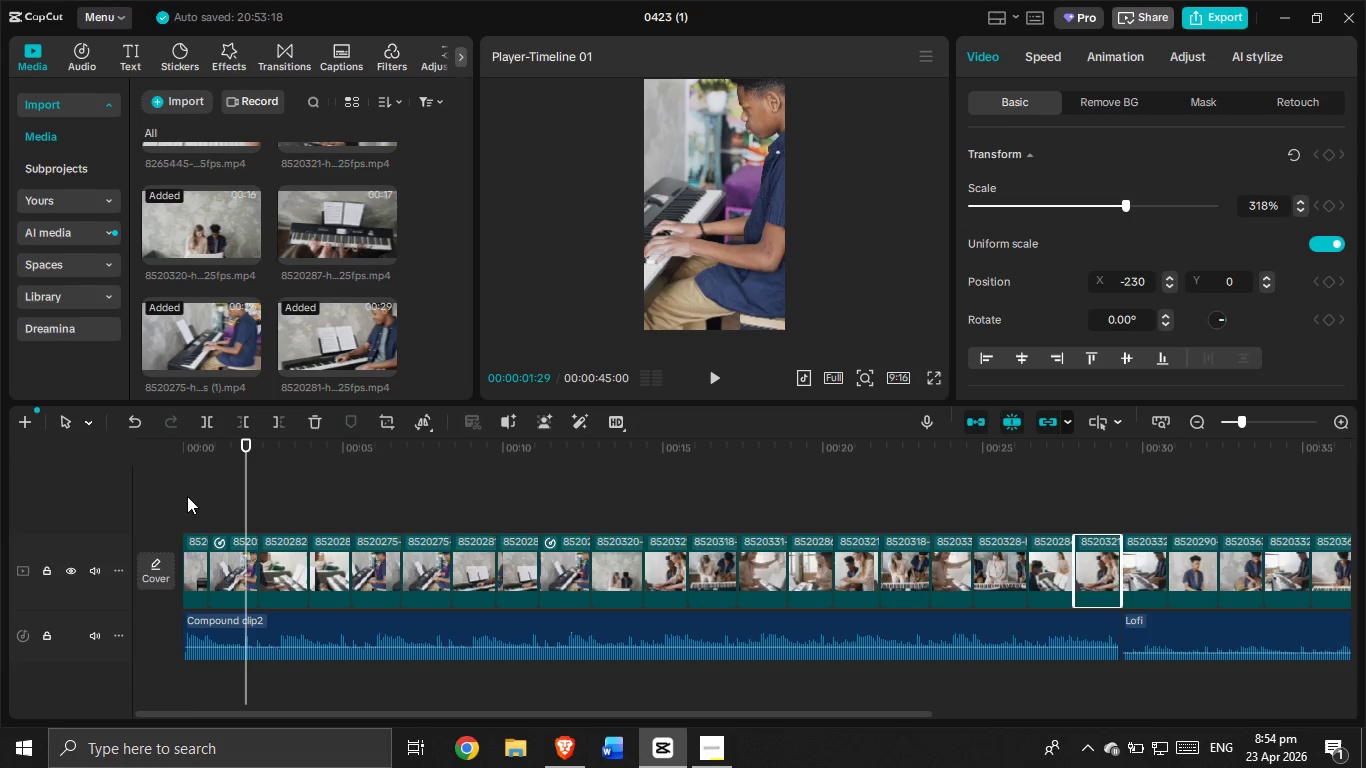 
left_click([28, 712])
 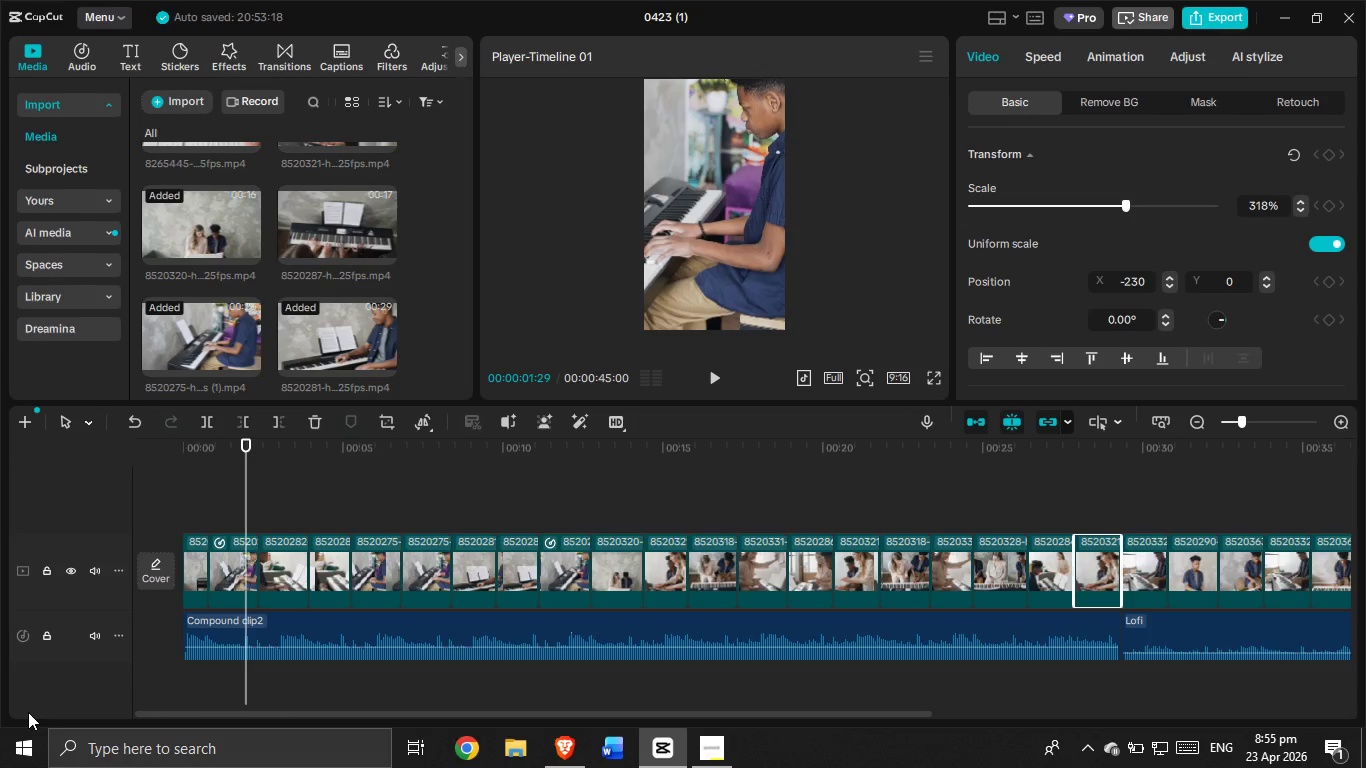 
wait(47.48)
 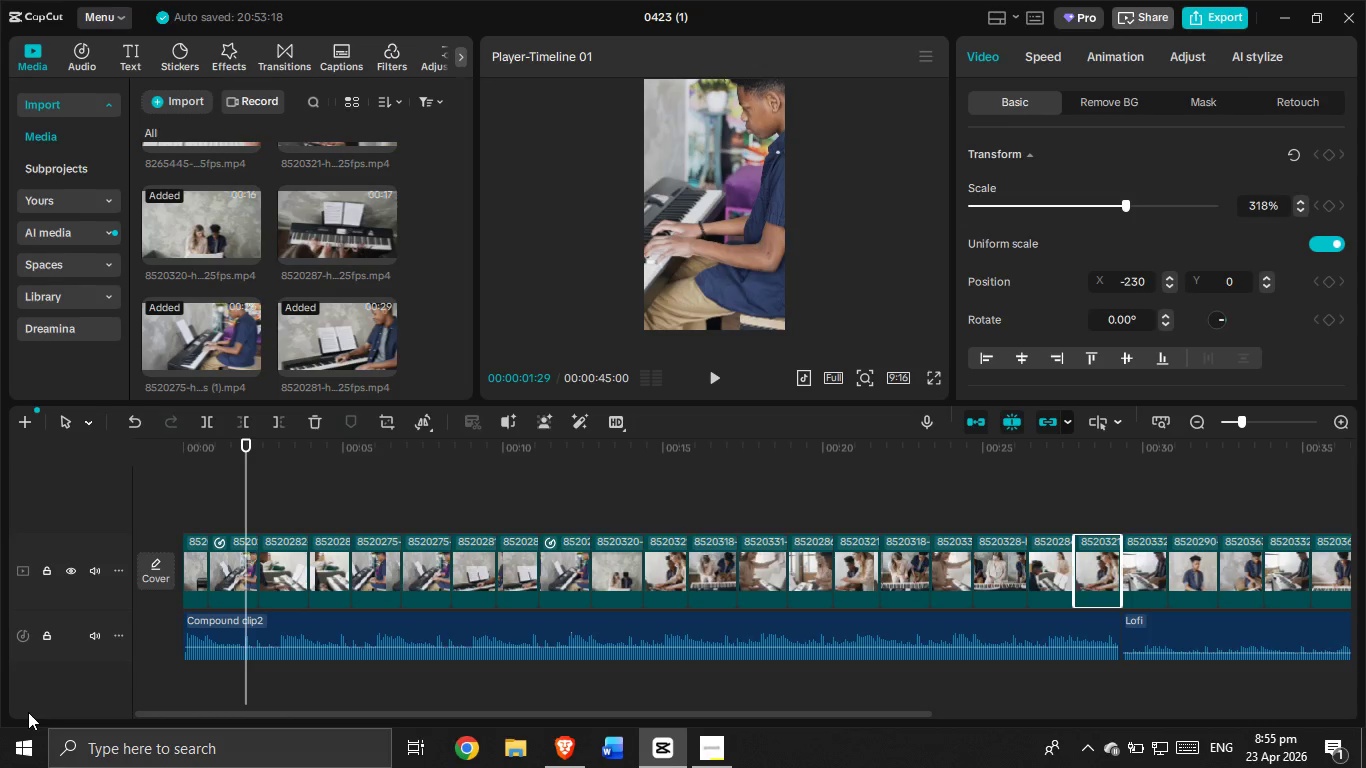 
left_click_drag(start_coordinate=[245, 501], to_coordinate=[128, 528])
 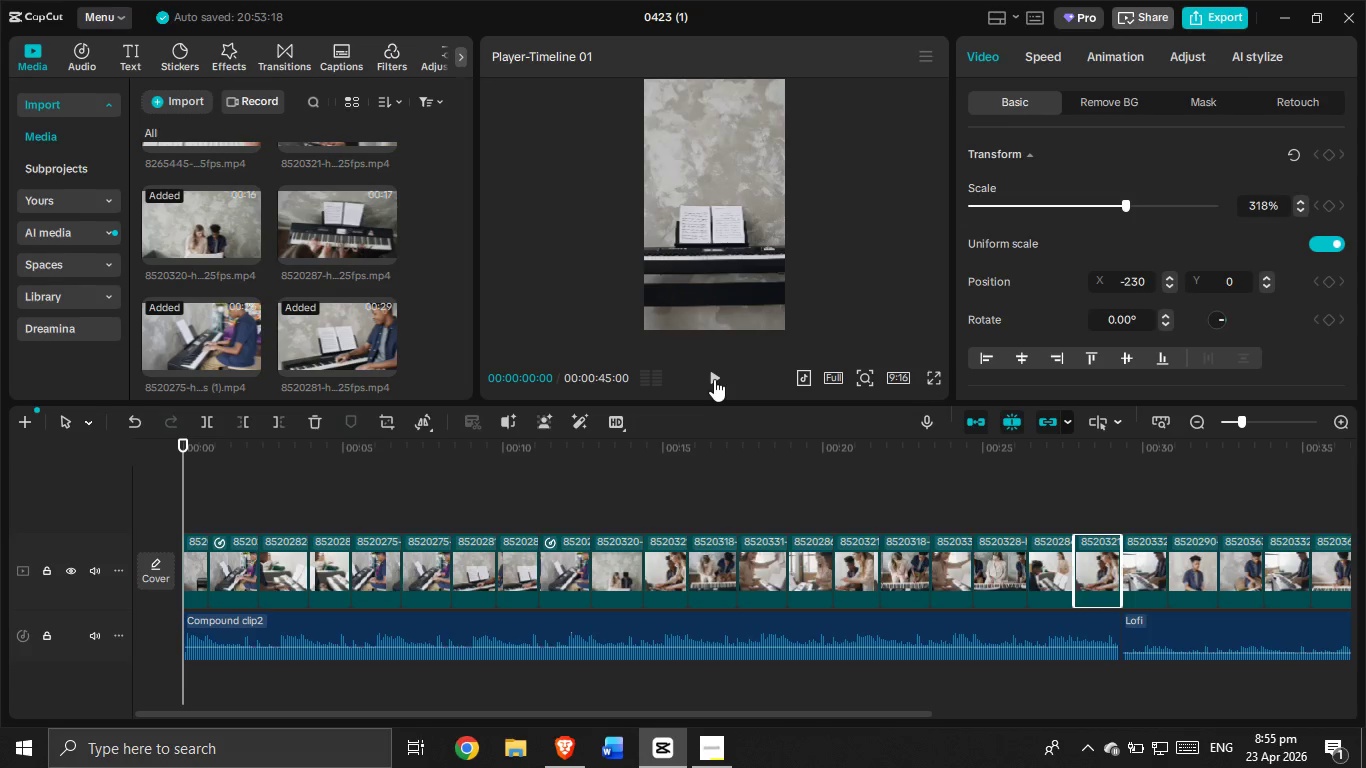 
left_click([714, 379])
 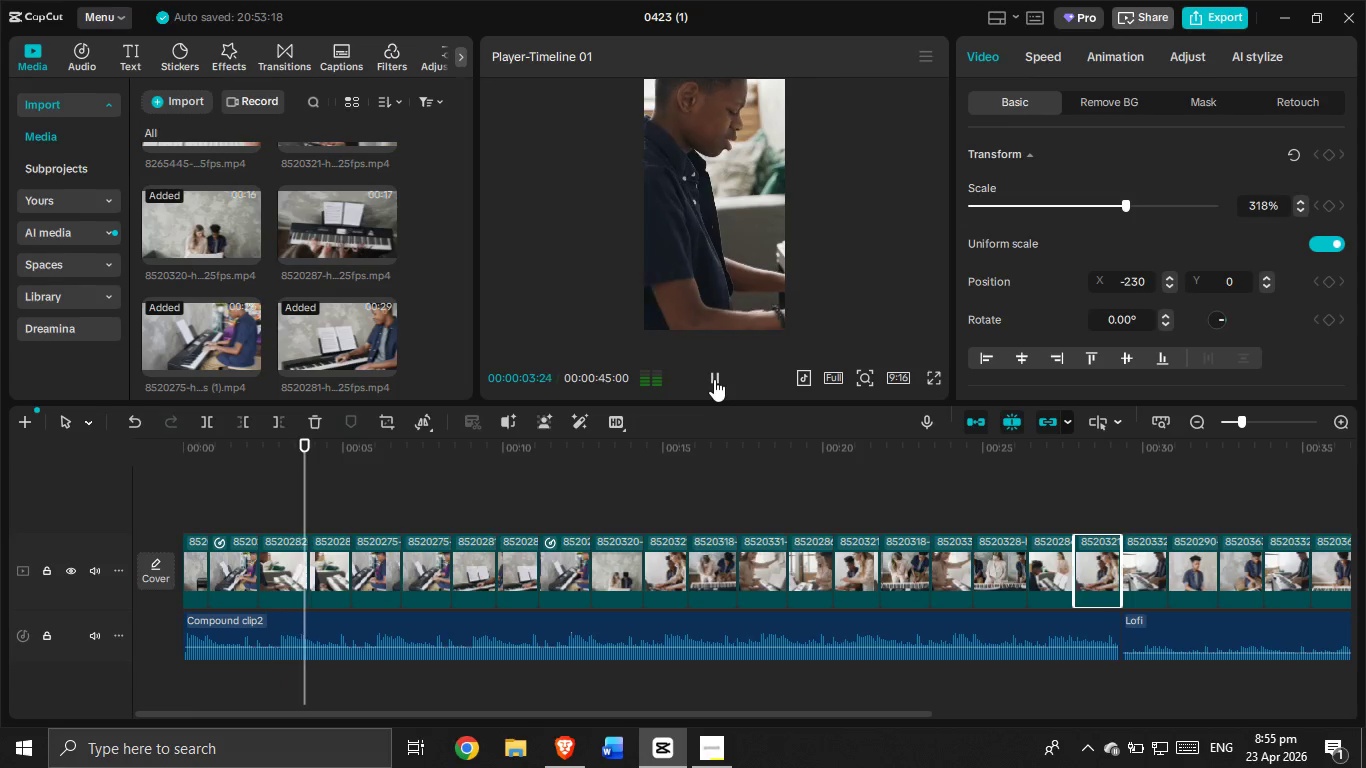 
wait(9.02)
 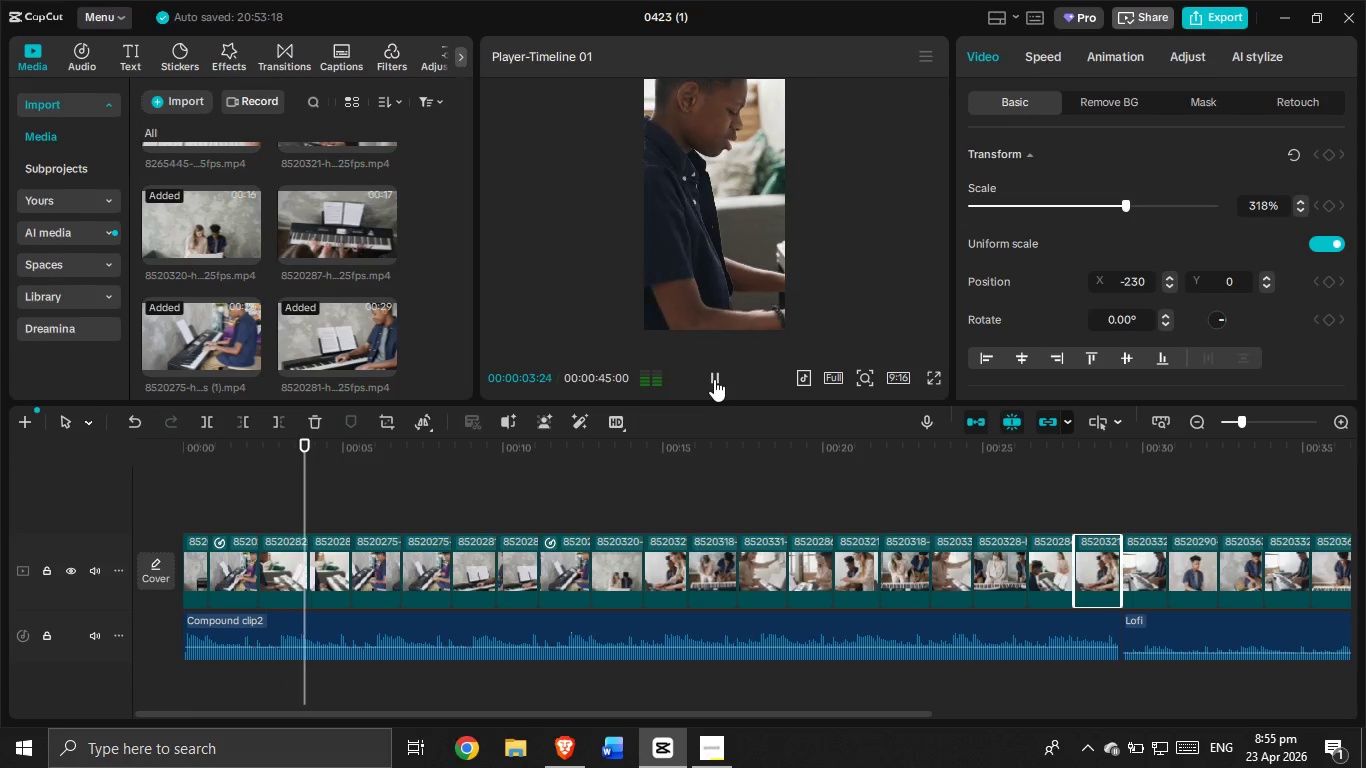 
left_click([714, 379])
 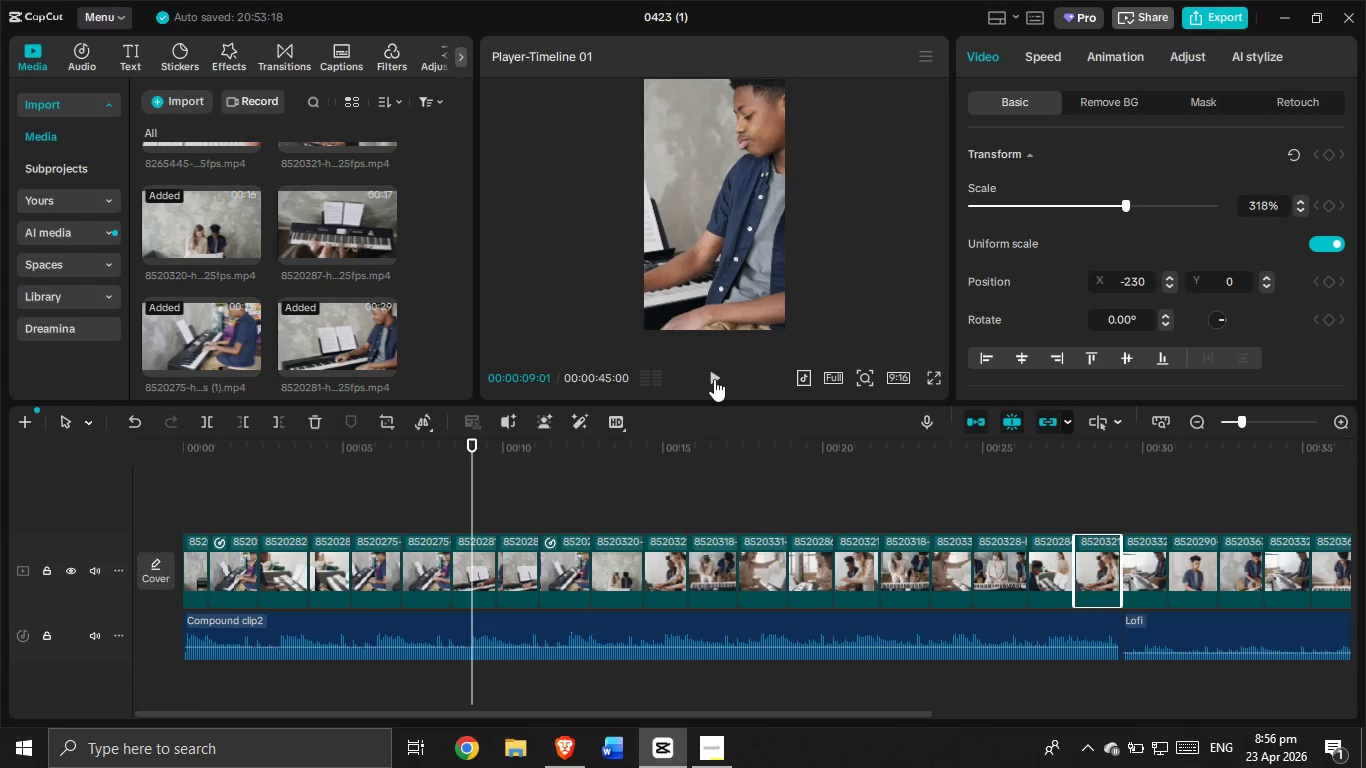 
wait(36.7)
 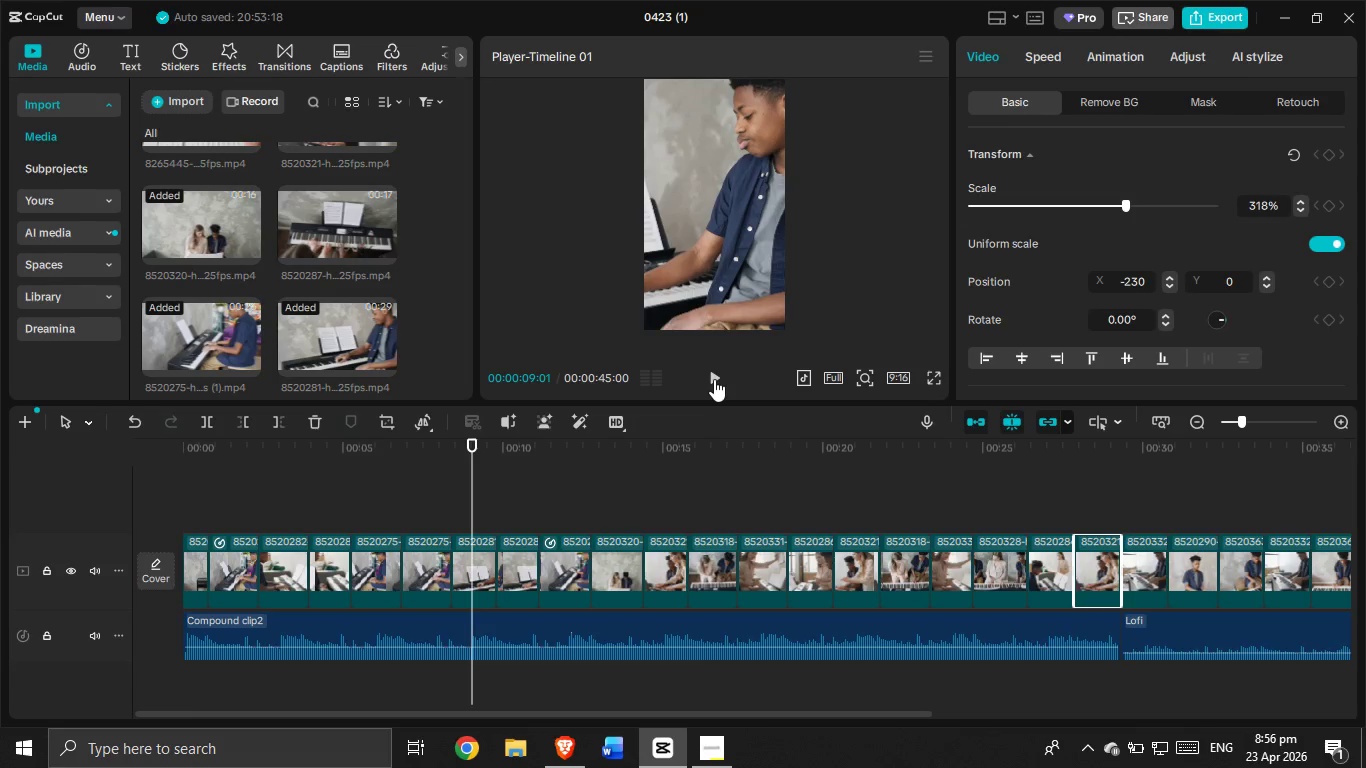 
left_click_drag(start_coordinate=[474, 503], to_coordinate=[207, 511])
 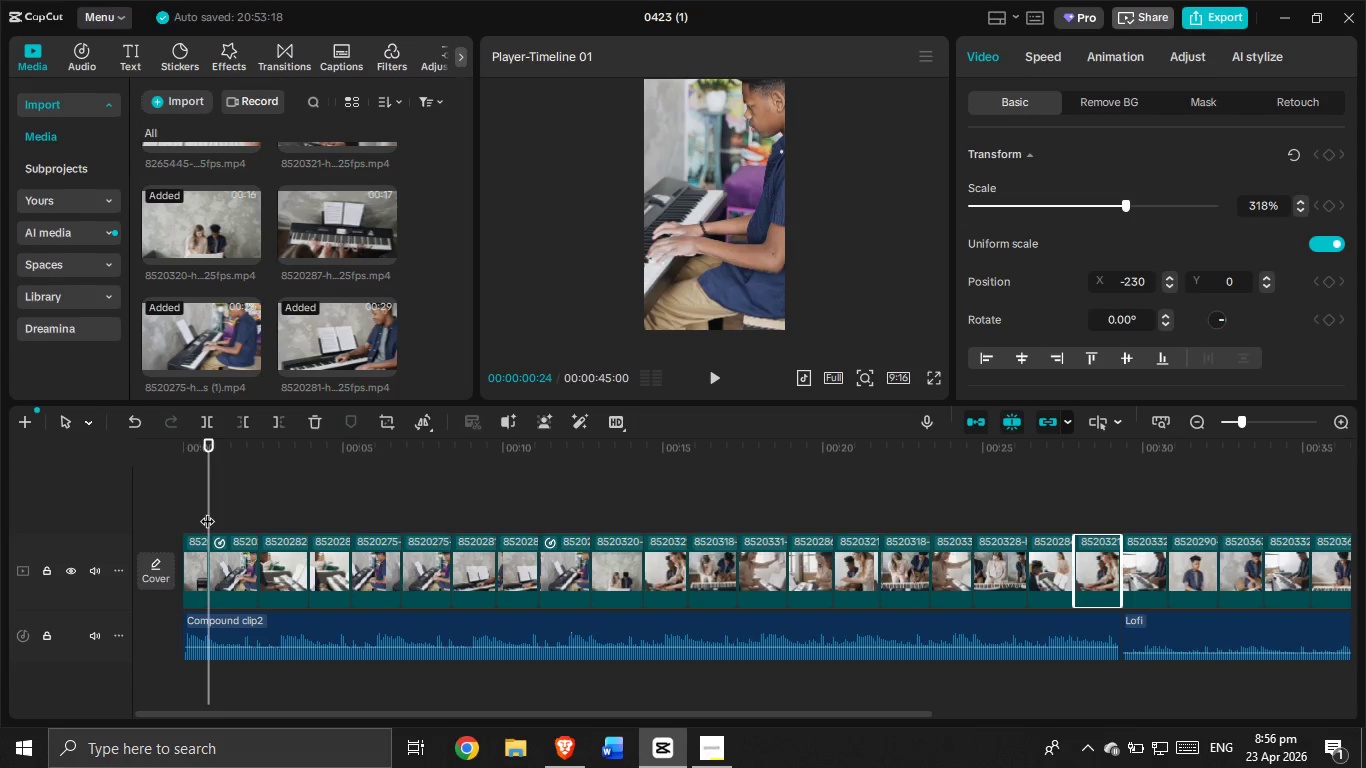 
left_click_drag(start_coordinate=[207, 511], to_coordinate=[143, 513])
 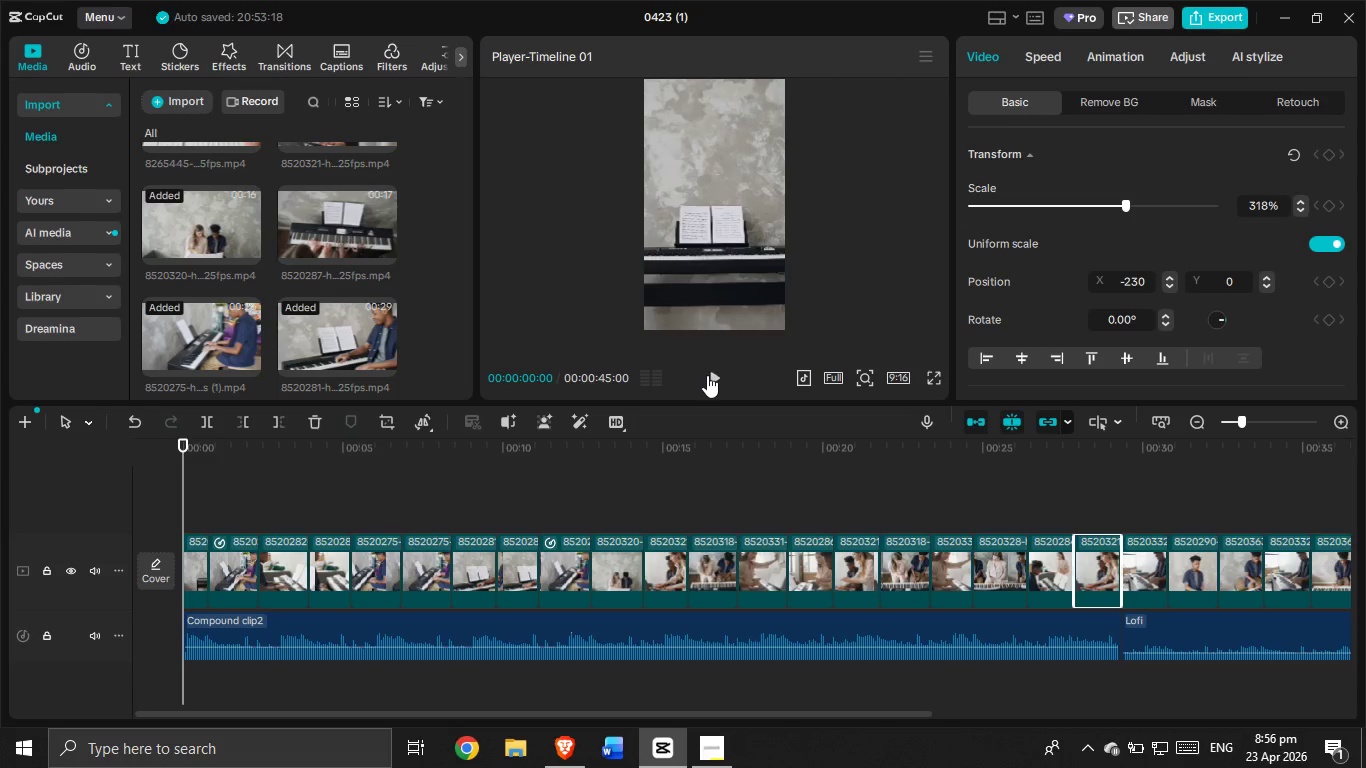 
left_click([709, 376])
 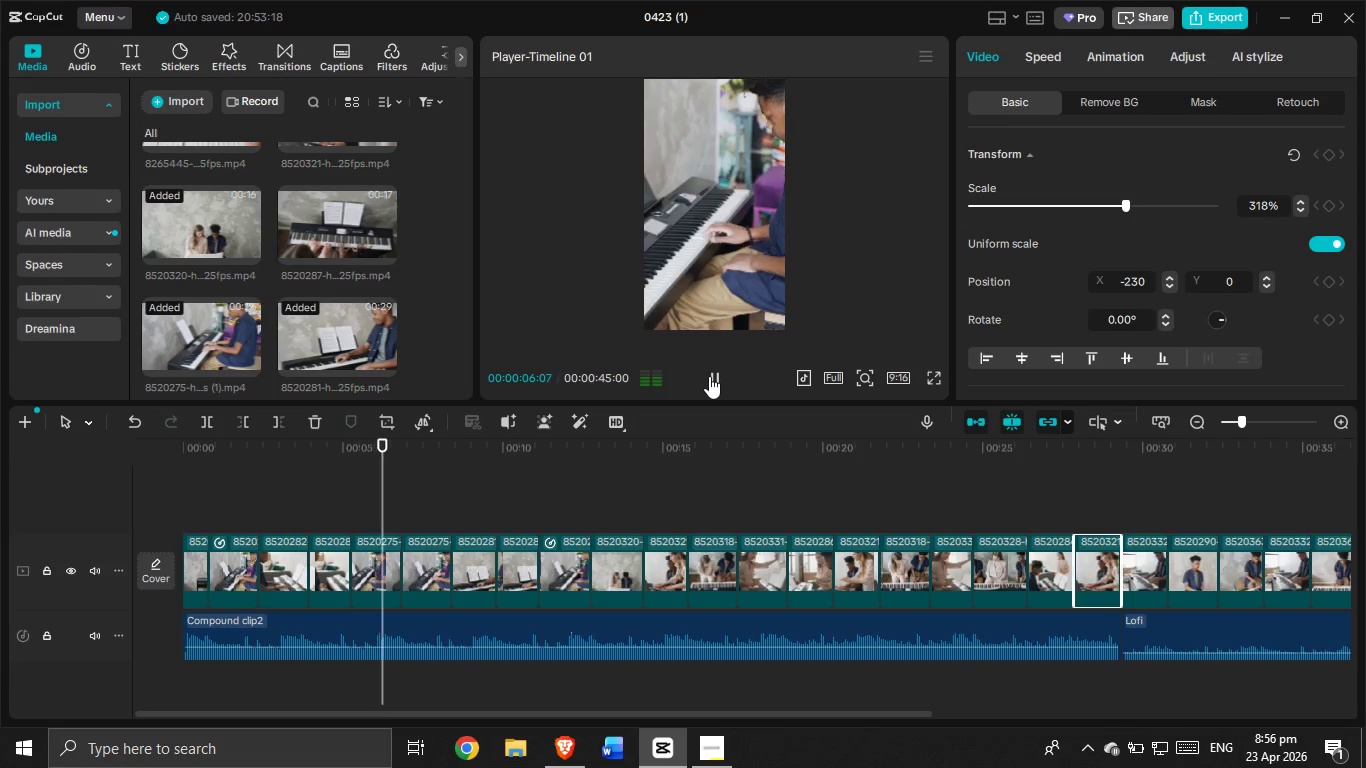 
wait(11.47)
 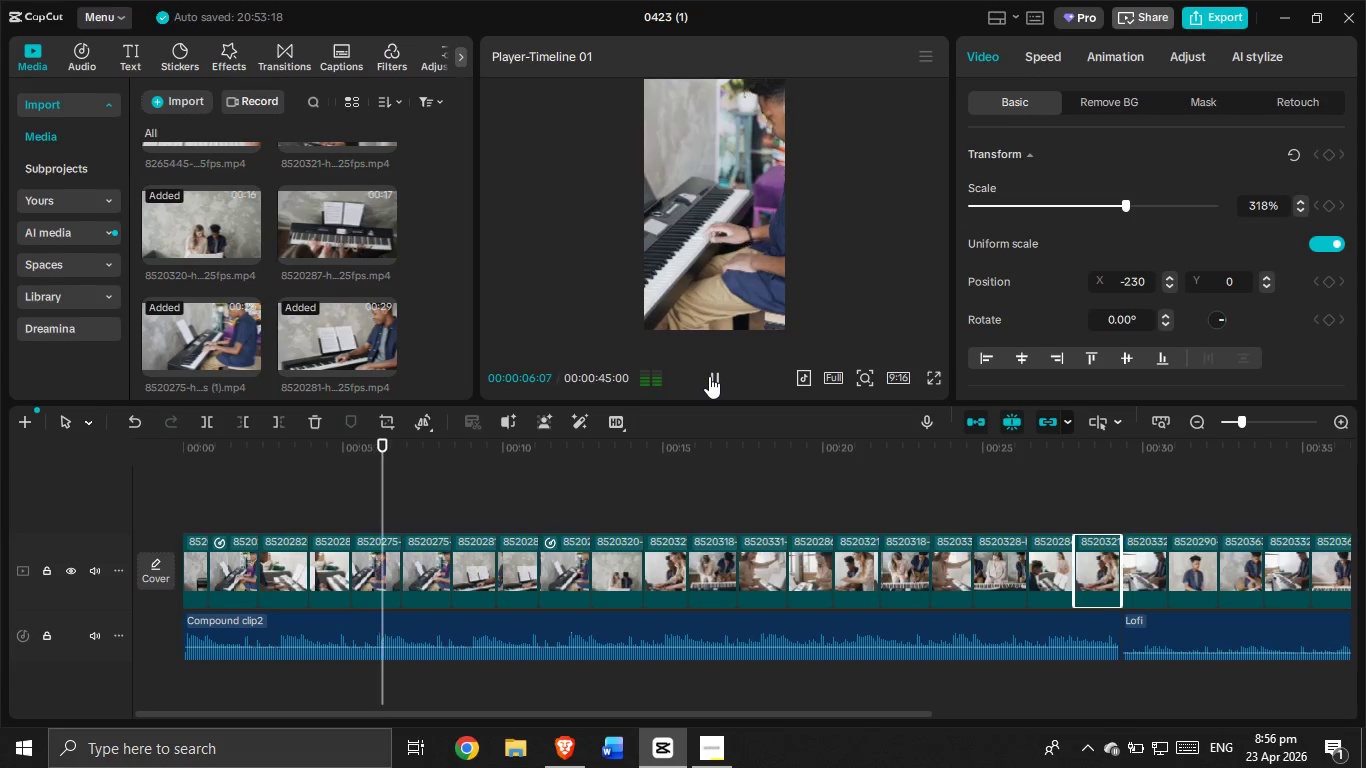 
left_click_drag(start_coordinate=[534, 499], to_coordinate=[240, 492])
 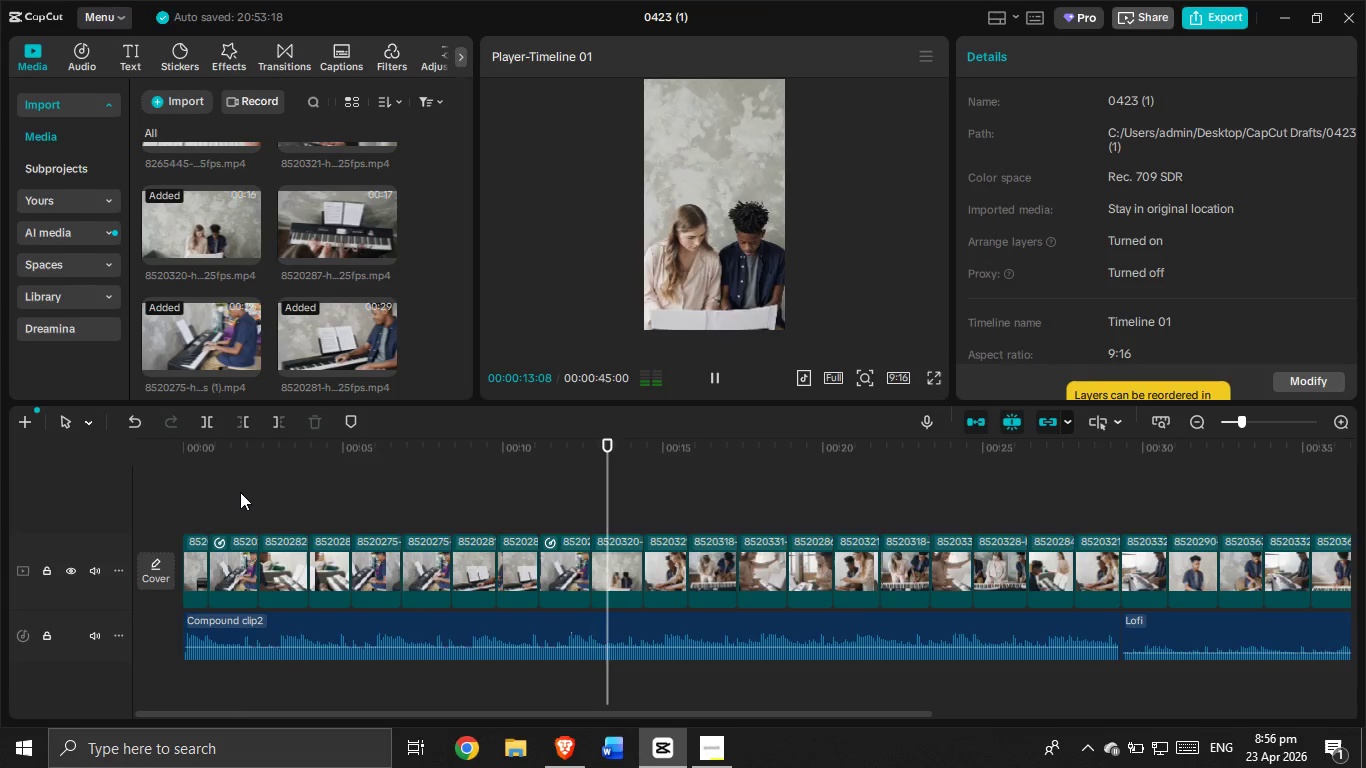 
left_click([240, 492])
 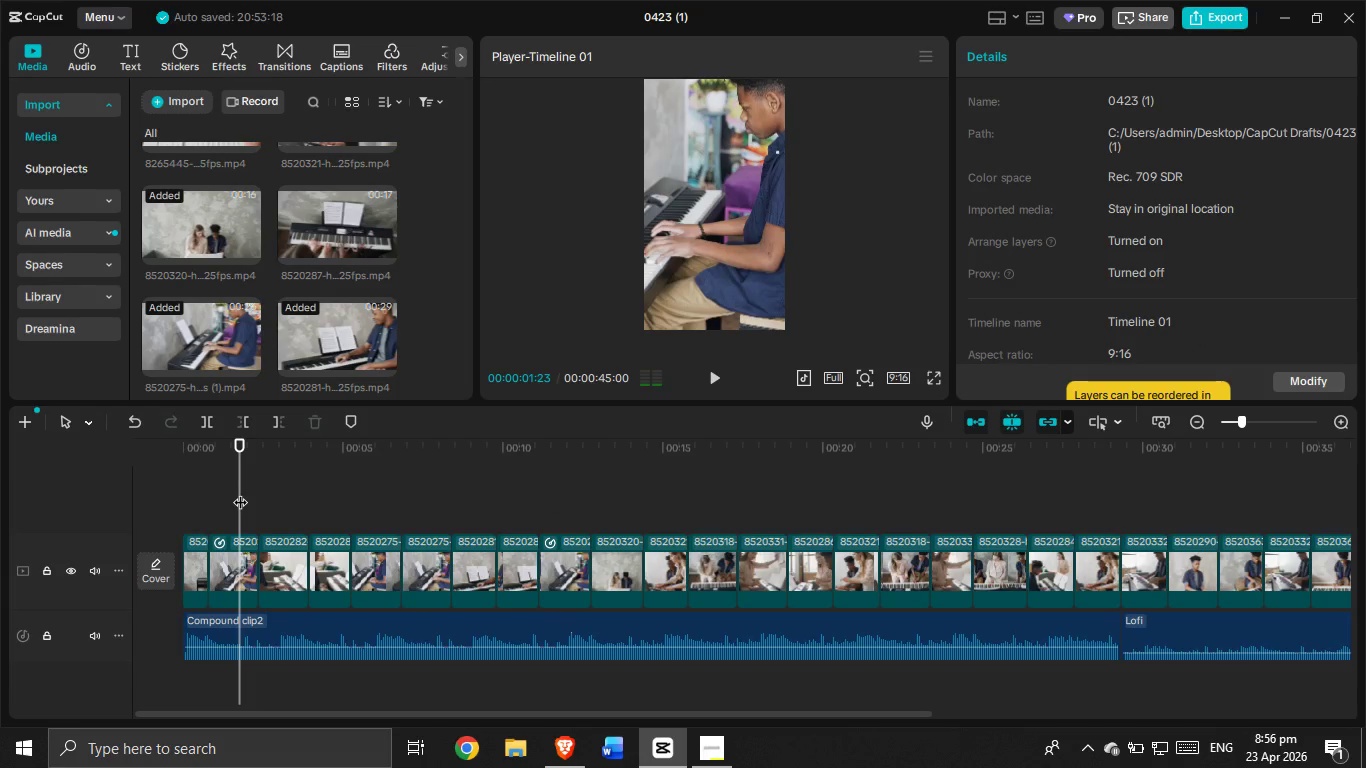 
left_click_drag(start_coordinate=[240, 492], to_coordinate=[137, 485])
 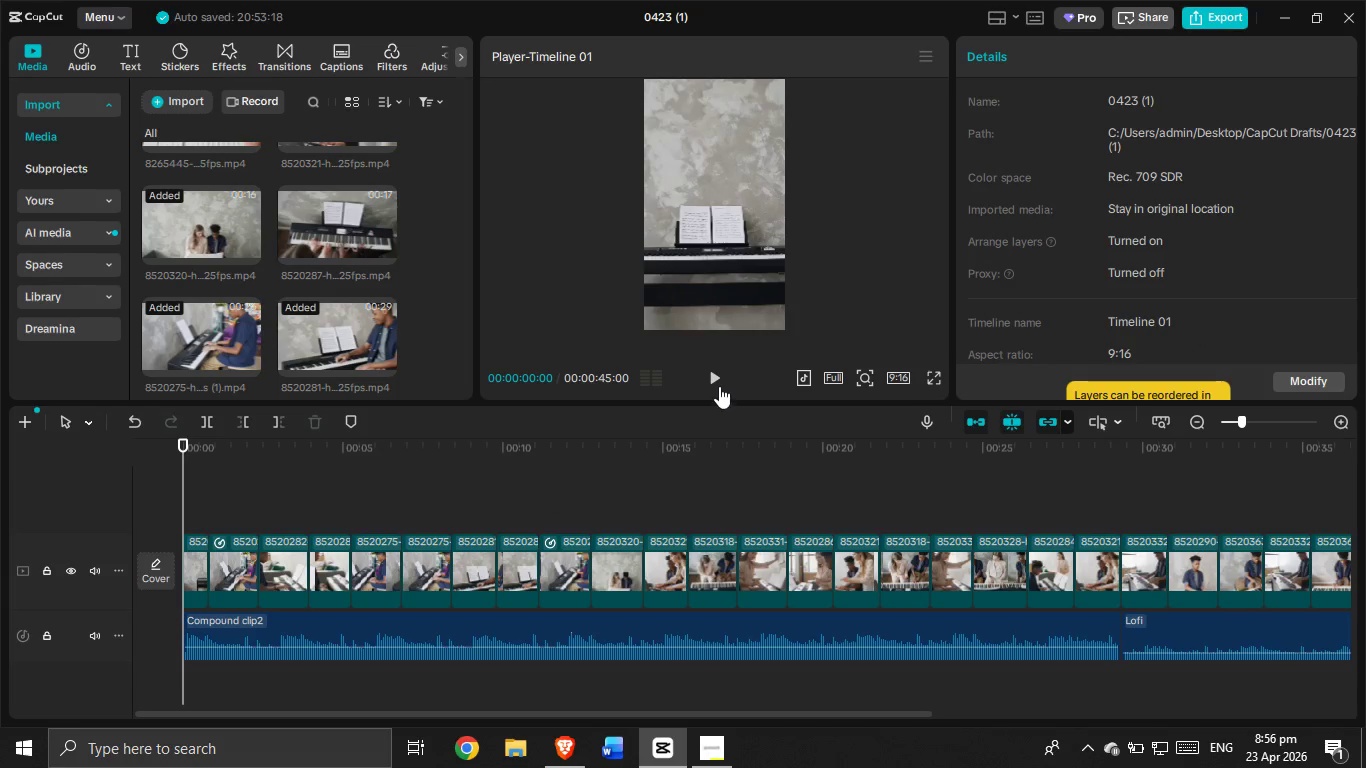 
left_click([718, 384])
 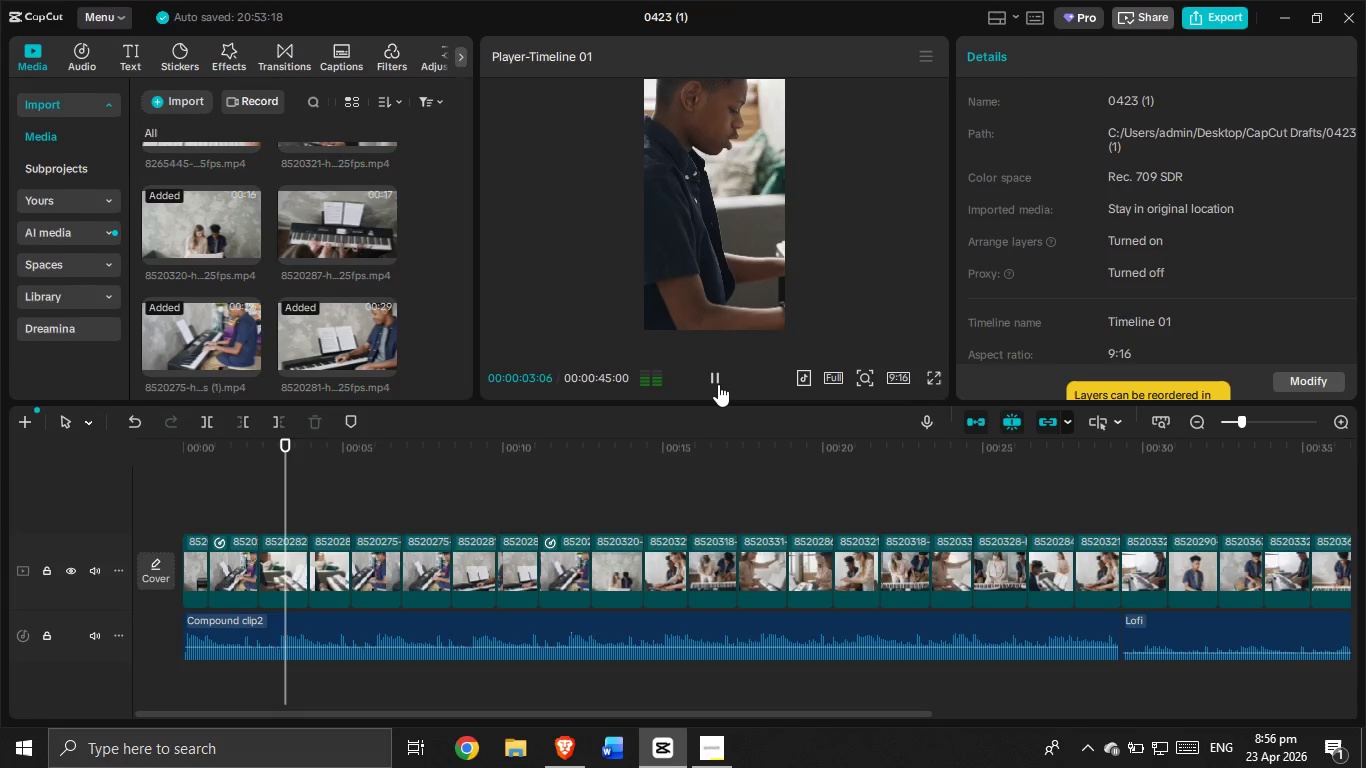 
wait(8.5)
 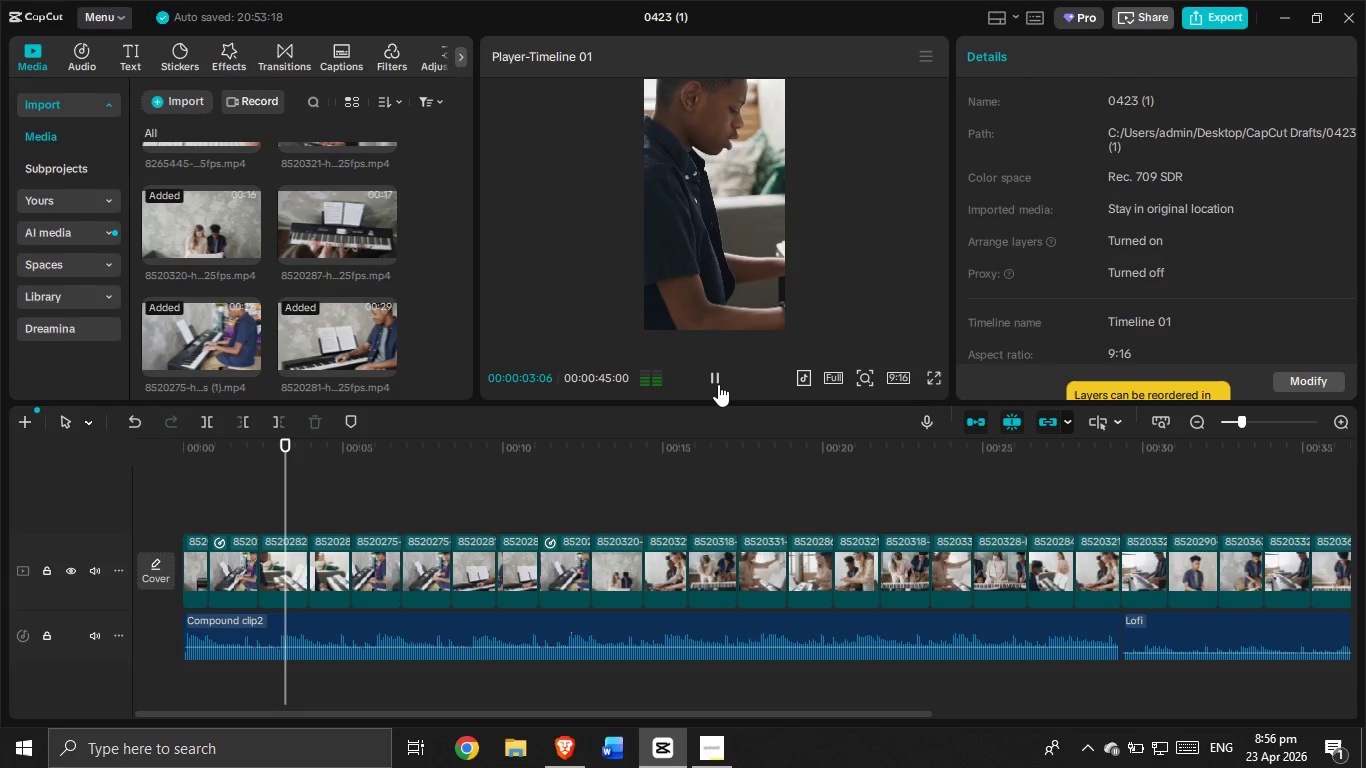 
left_click([718, 384])
 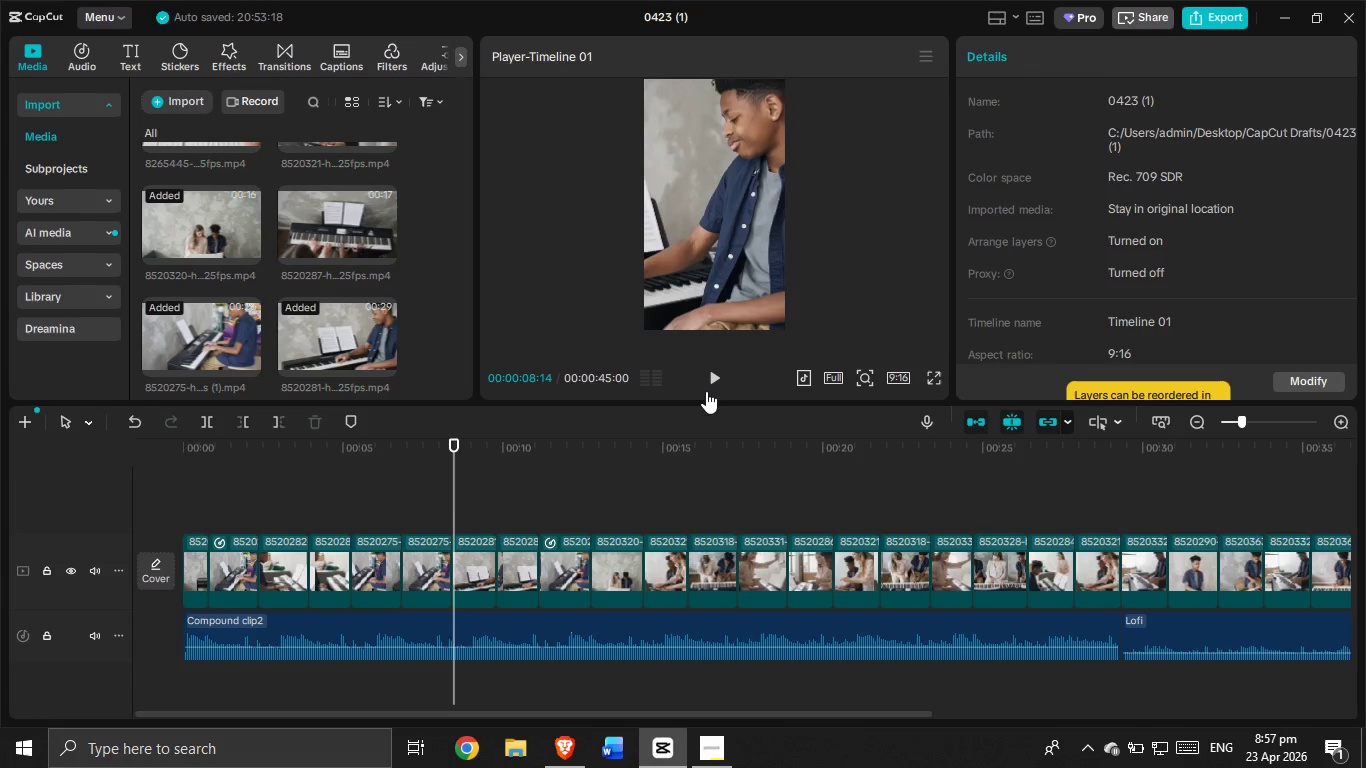 
wait(20.97)
 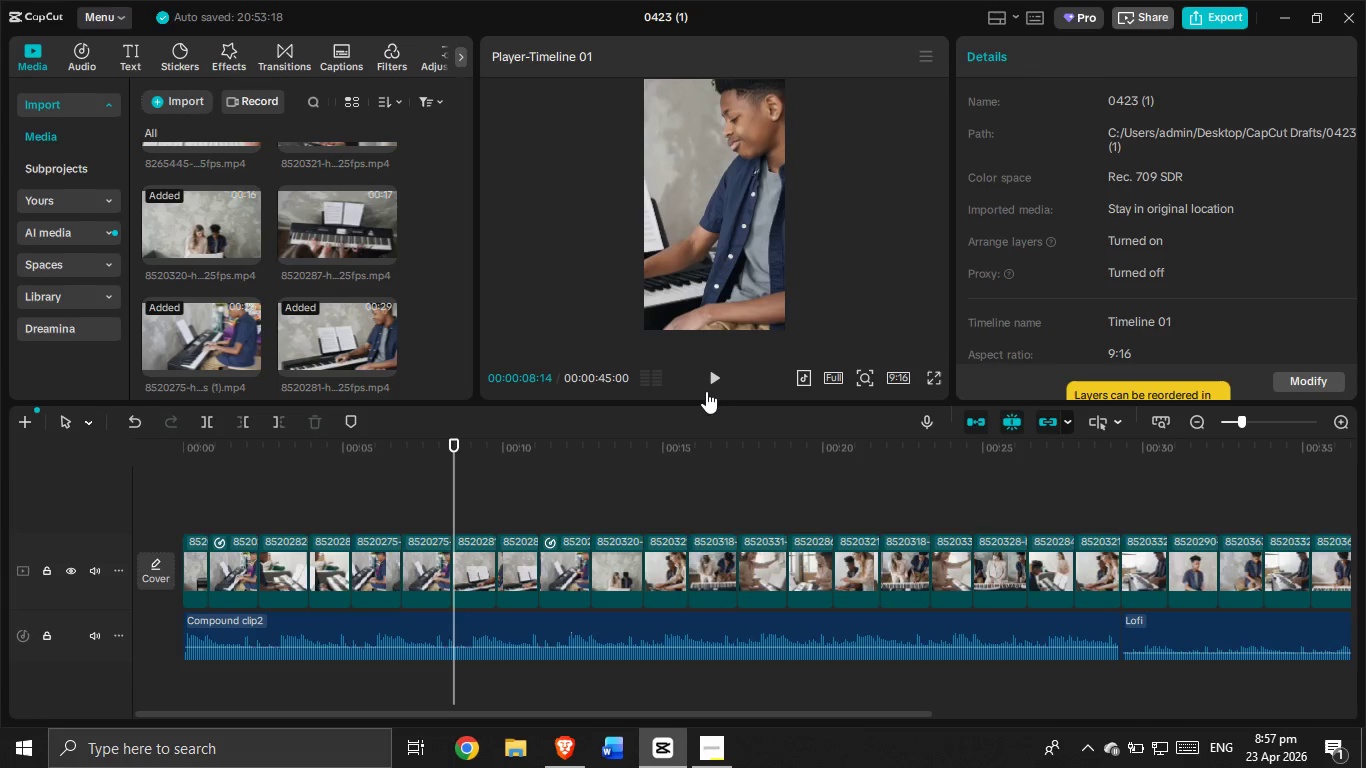 
left_click_drag(start_coordinate=[452, 484], to_coordinate=[78, 520])
 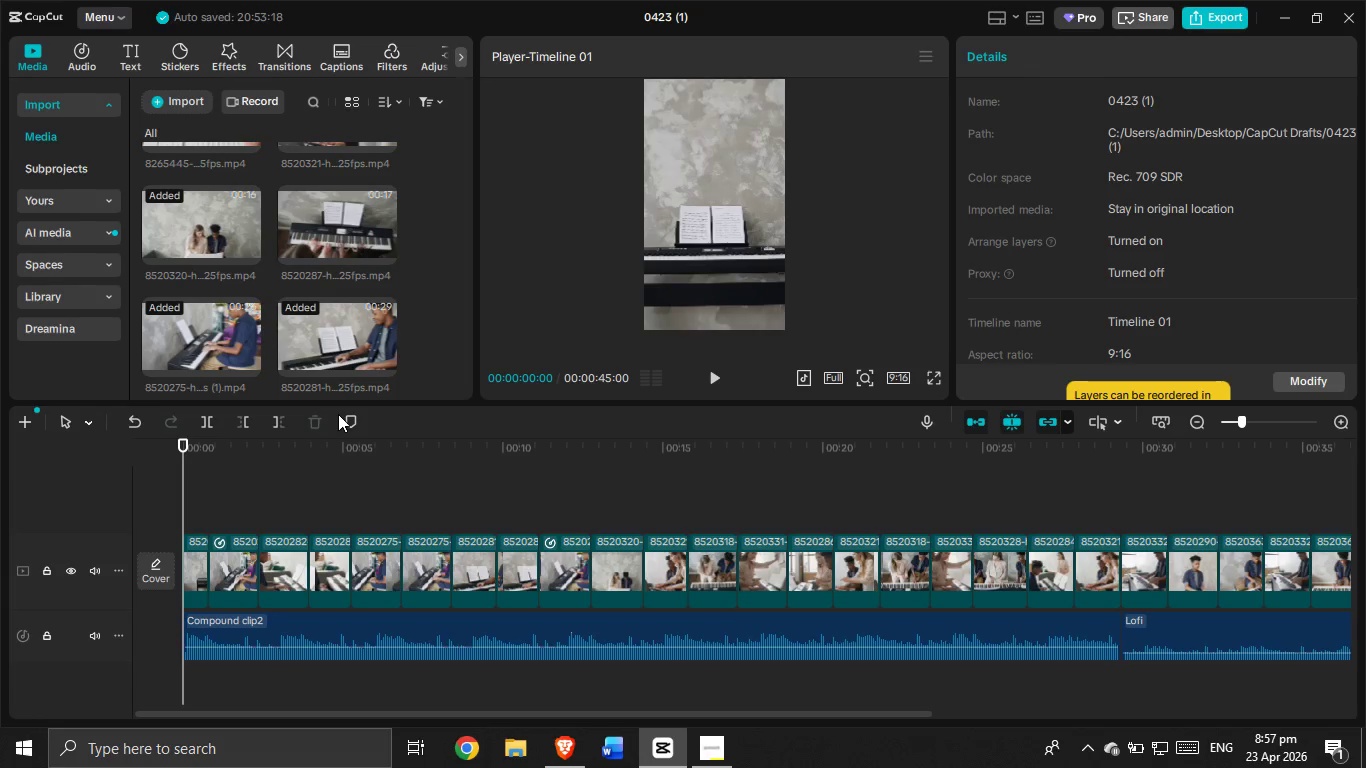 
wait(23.97)
 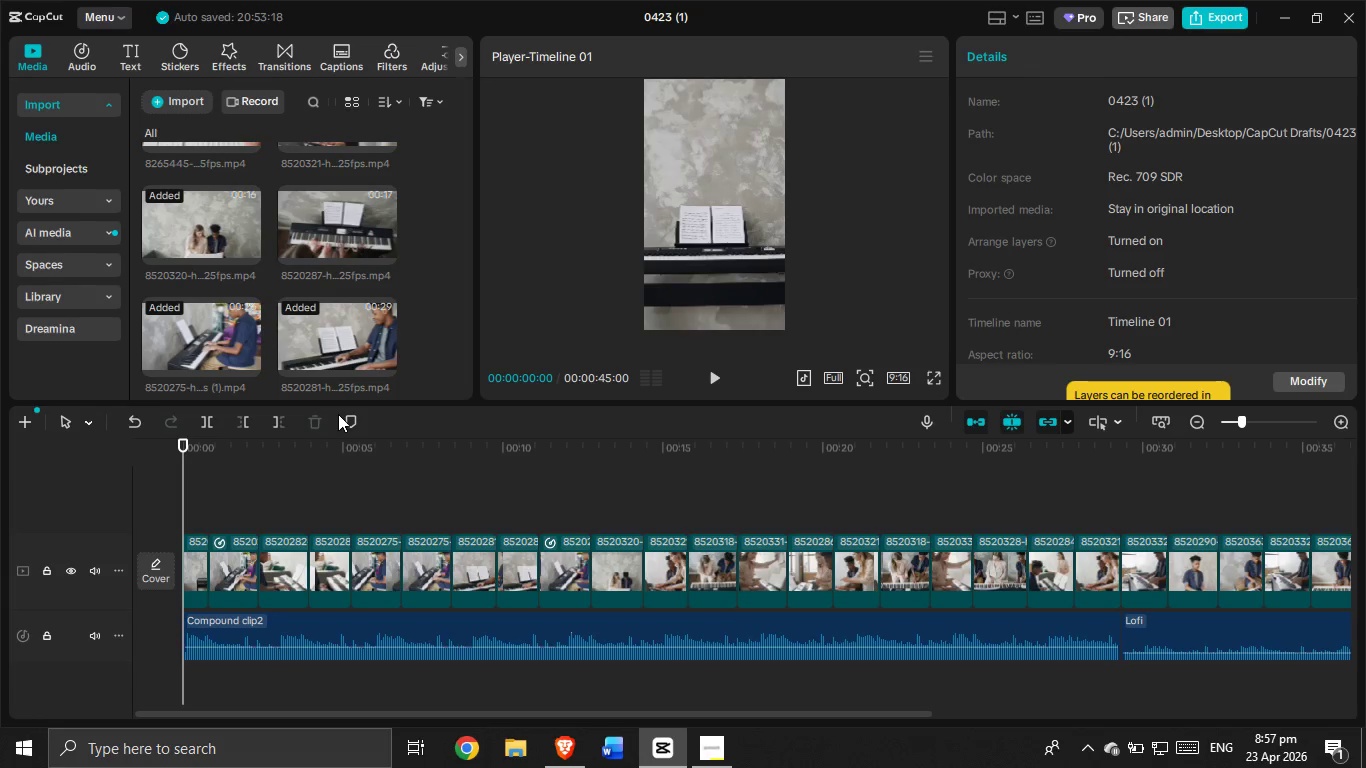 
left_click([718, 386])
 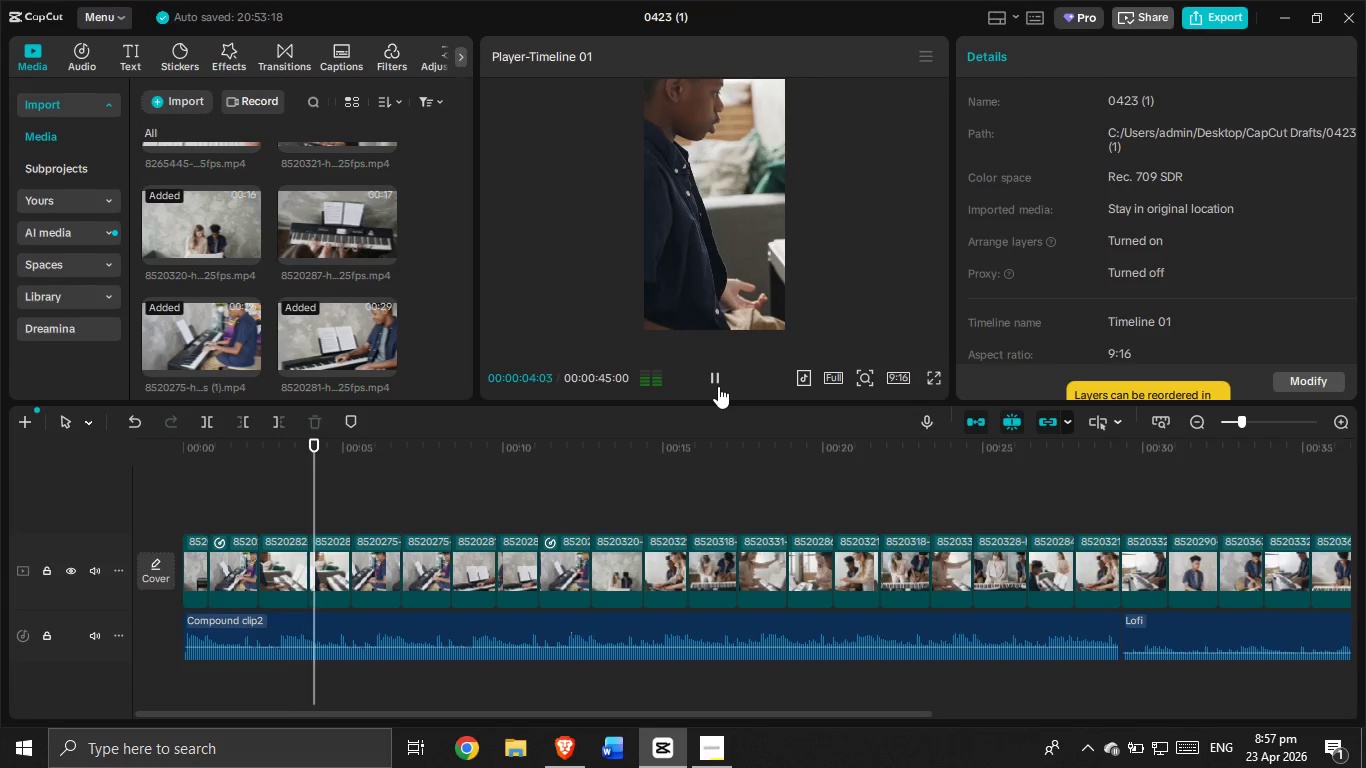 
wait(9.33)
 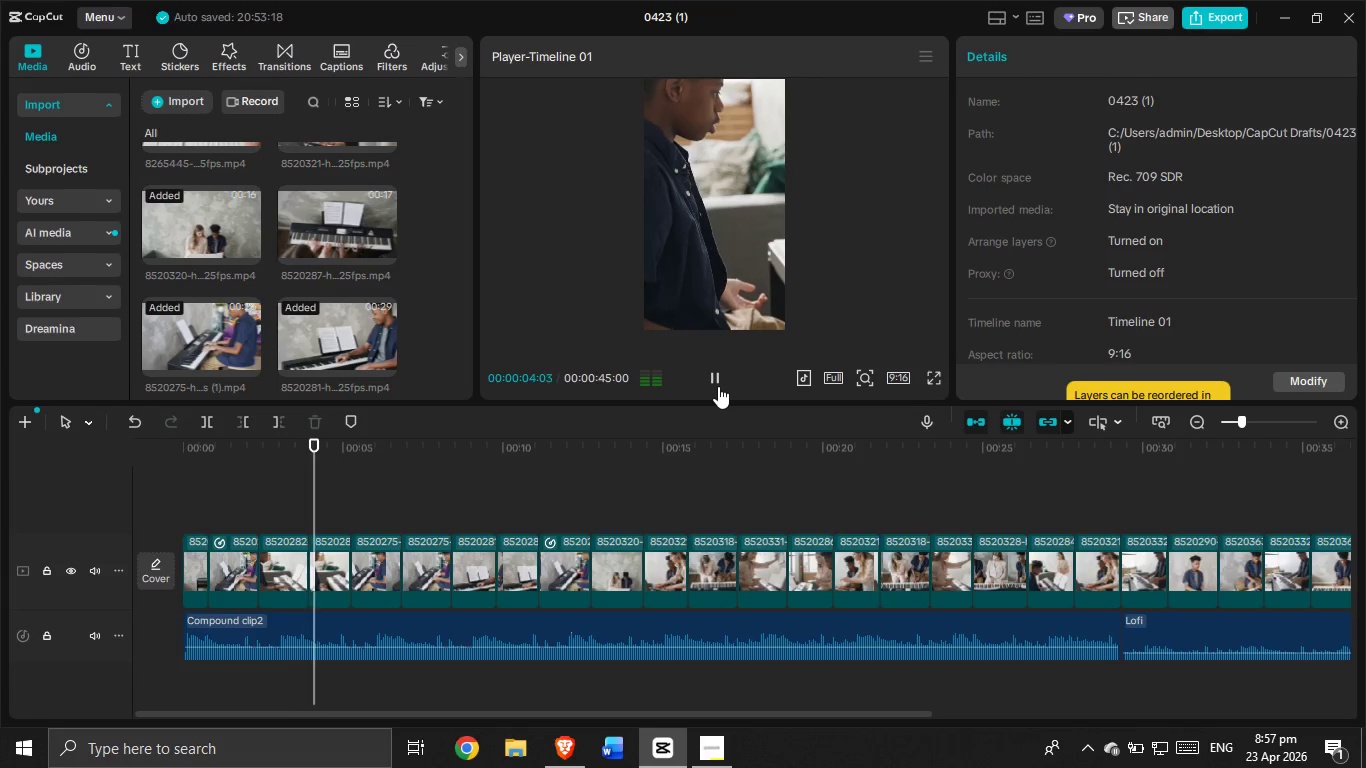 
left_click([713, 752])